 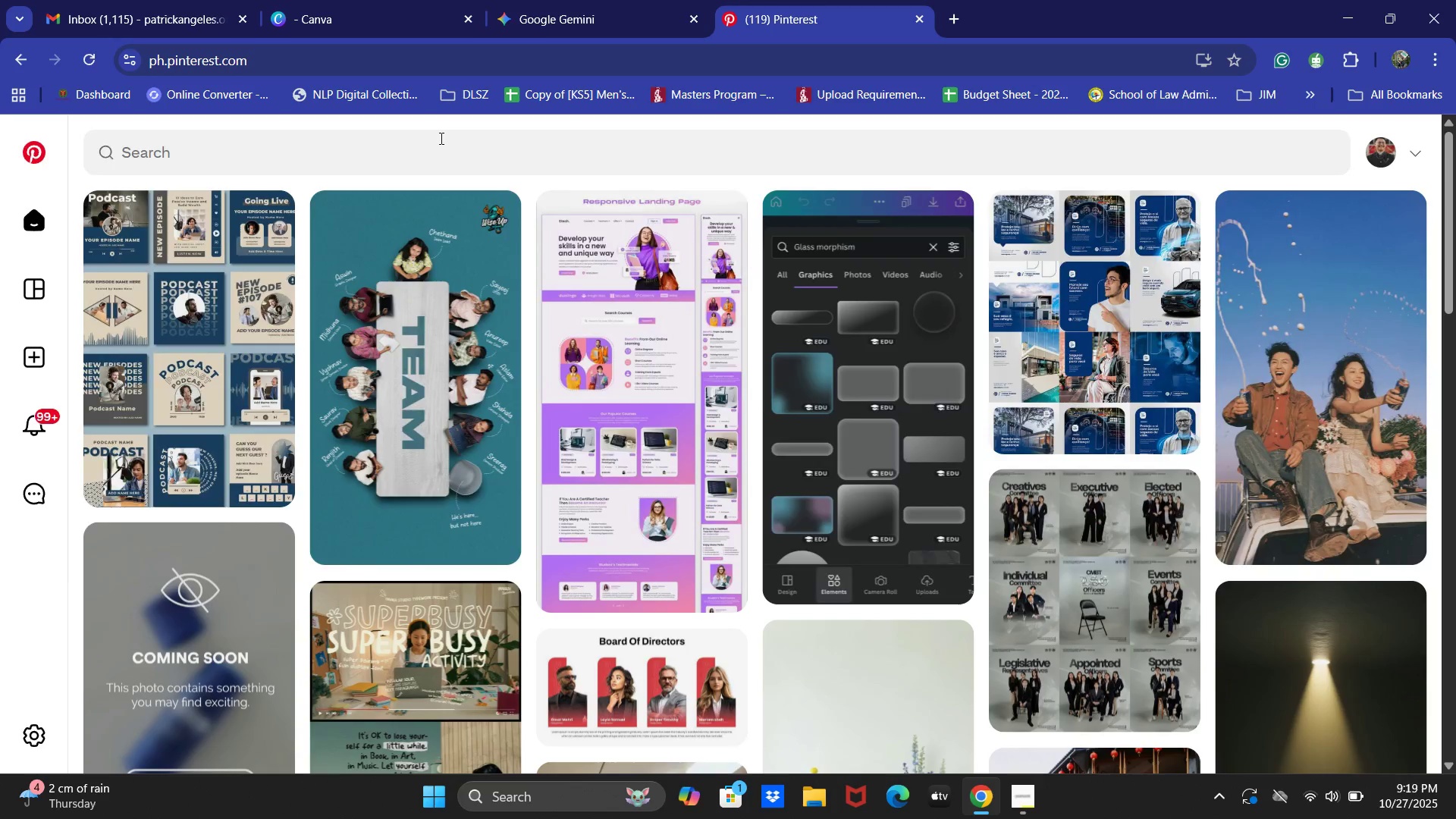 
key(Control+V)
 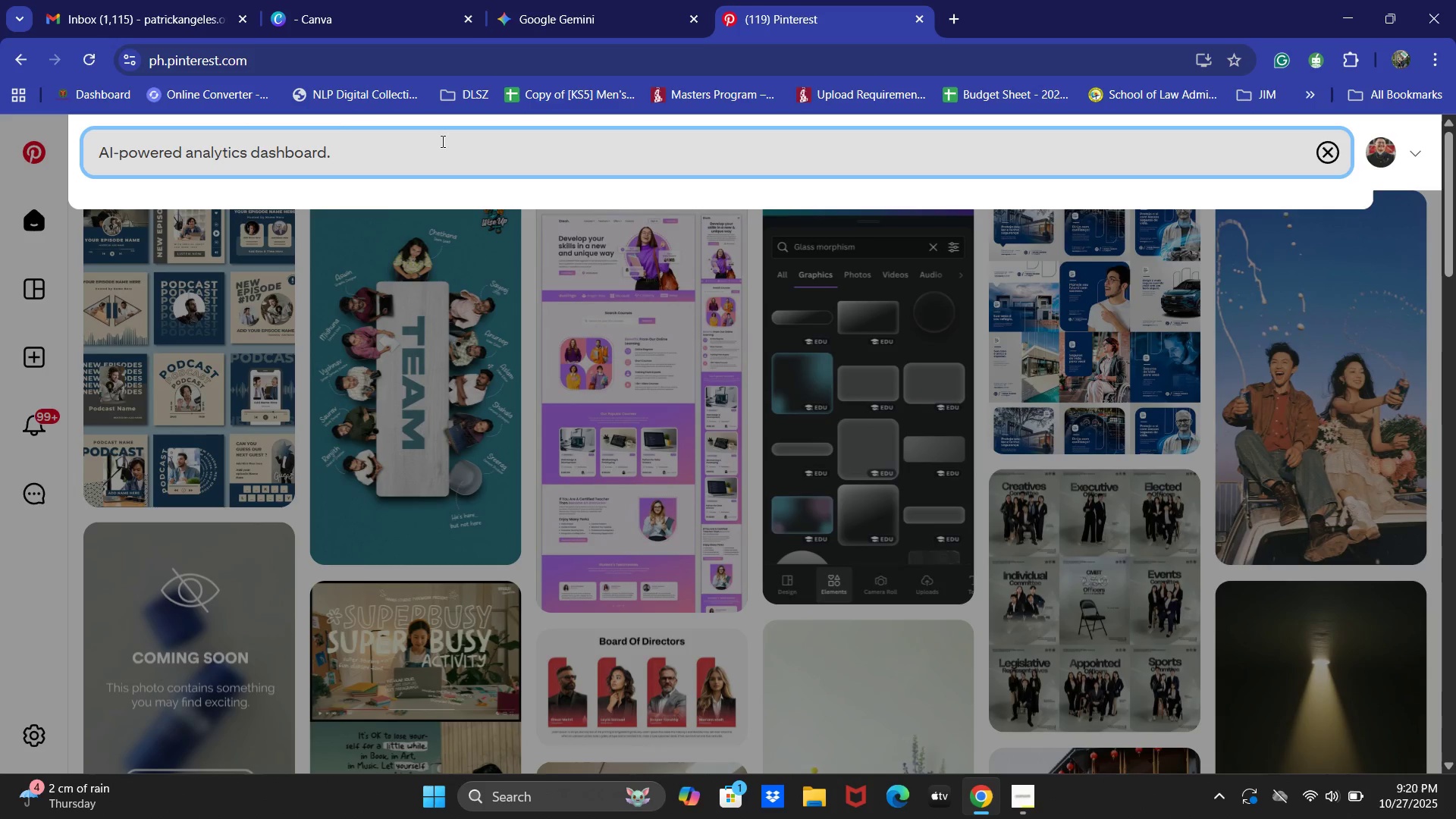 
key(Enter)
 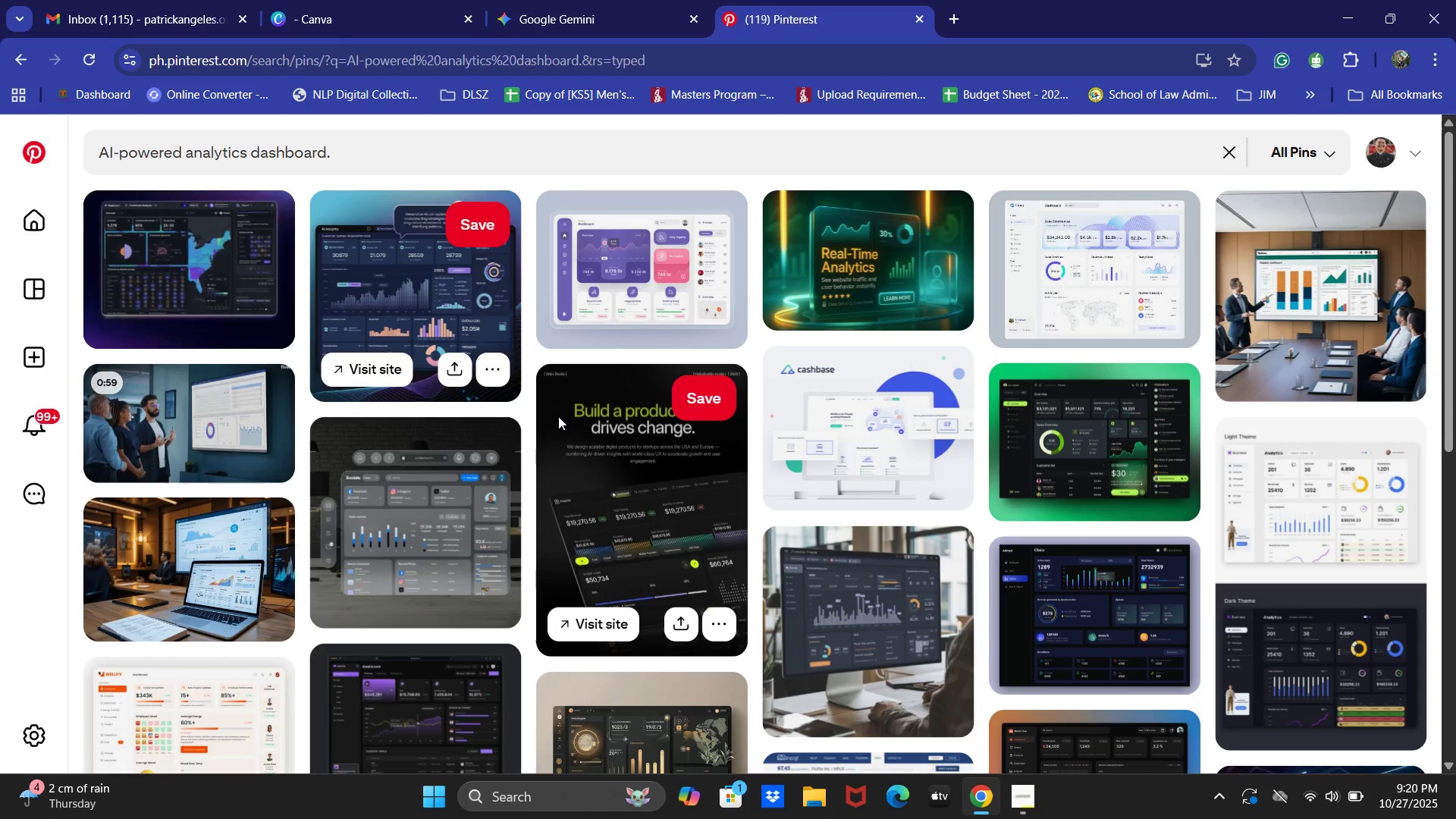 
wait(6.63)
 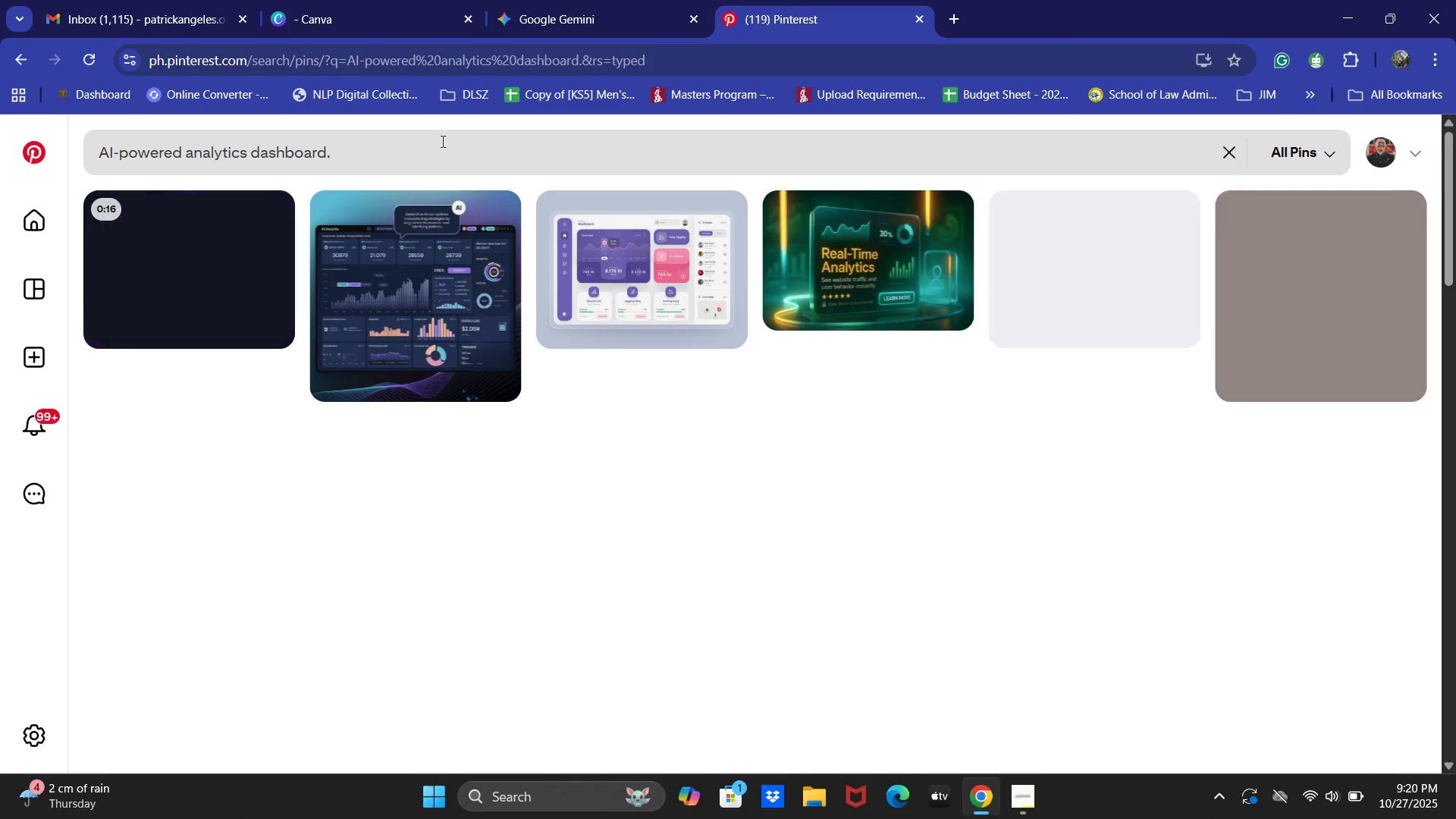 
scroll: coordinate [581, 417], scroll_direction: none, amount: 0.0
 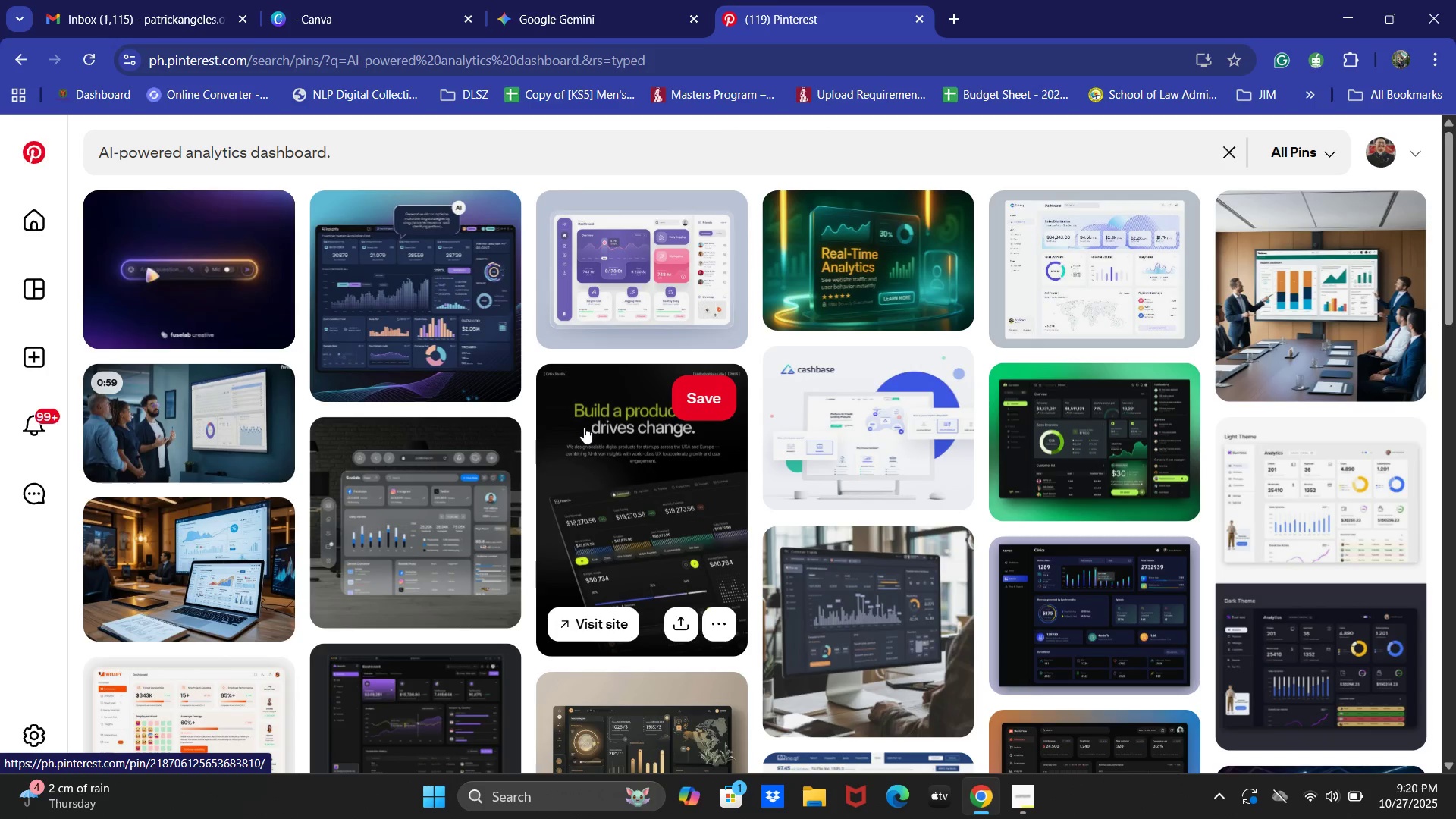 
mouse_move([566, 414])
 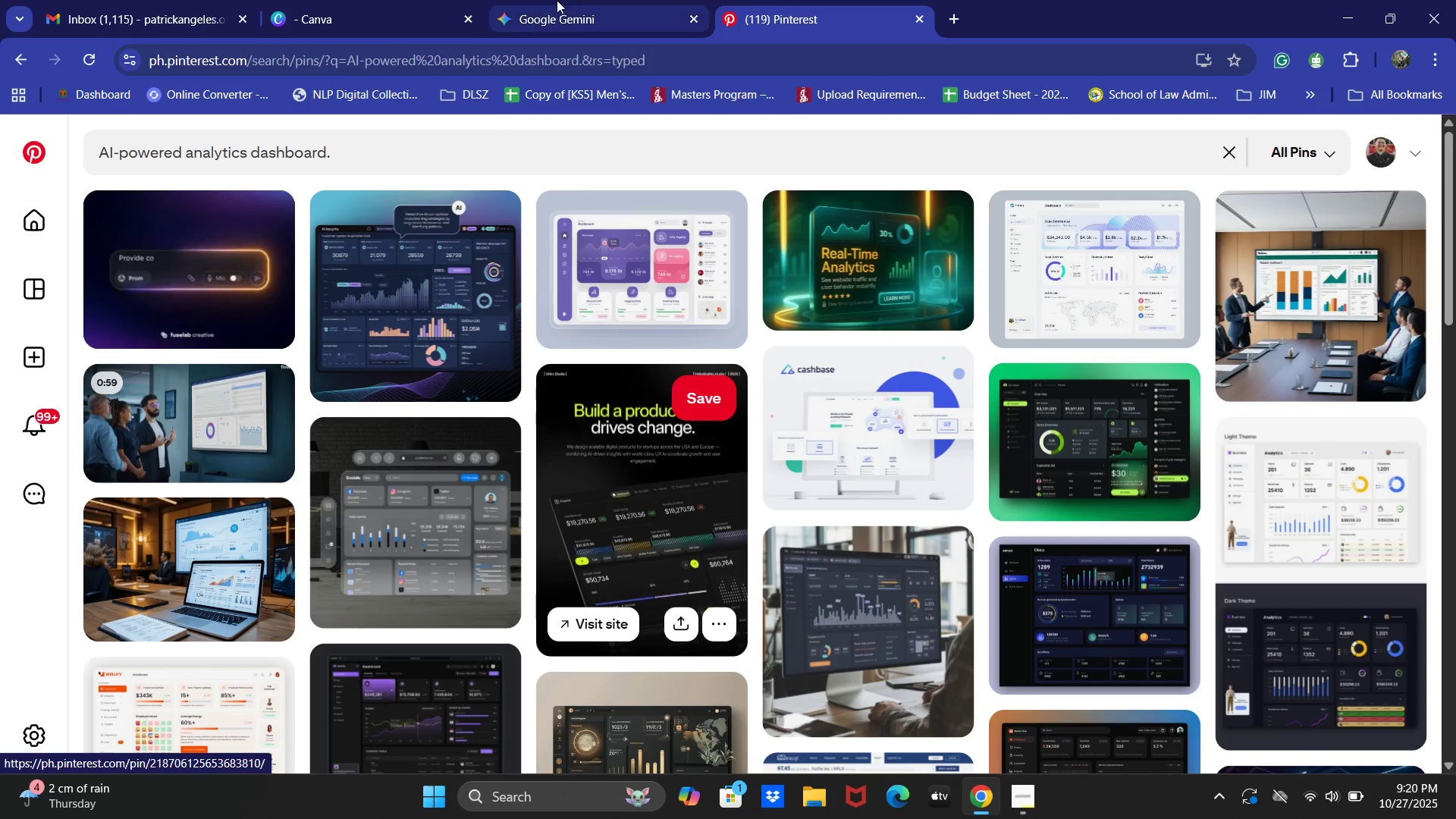 
left_click([558, 0])
 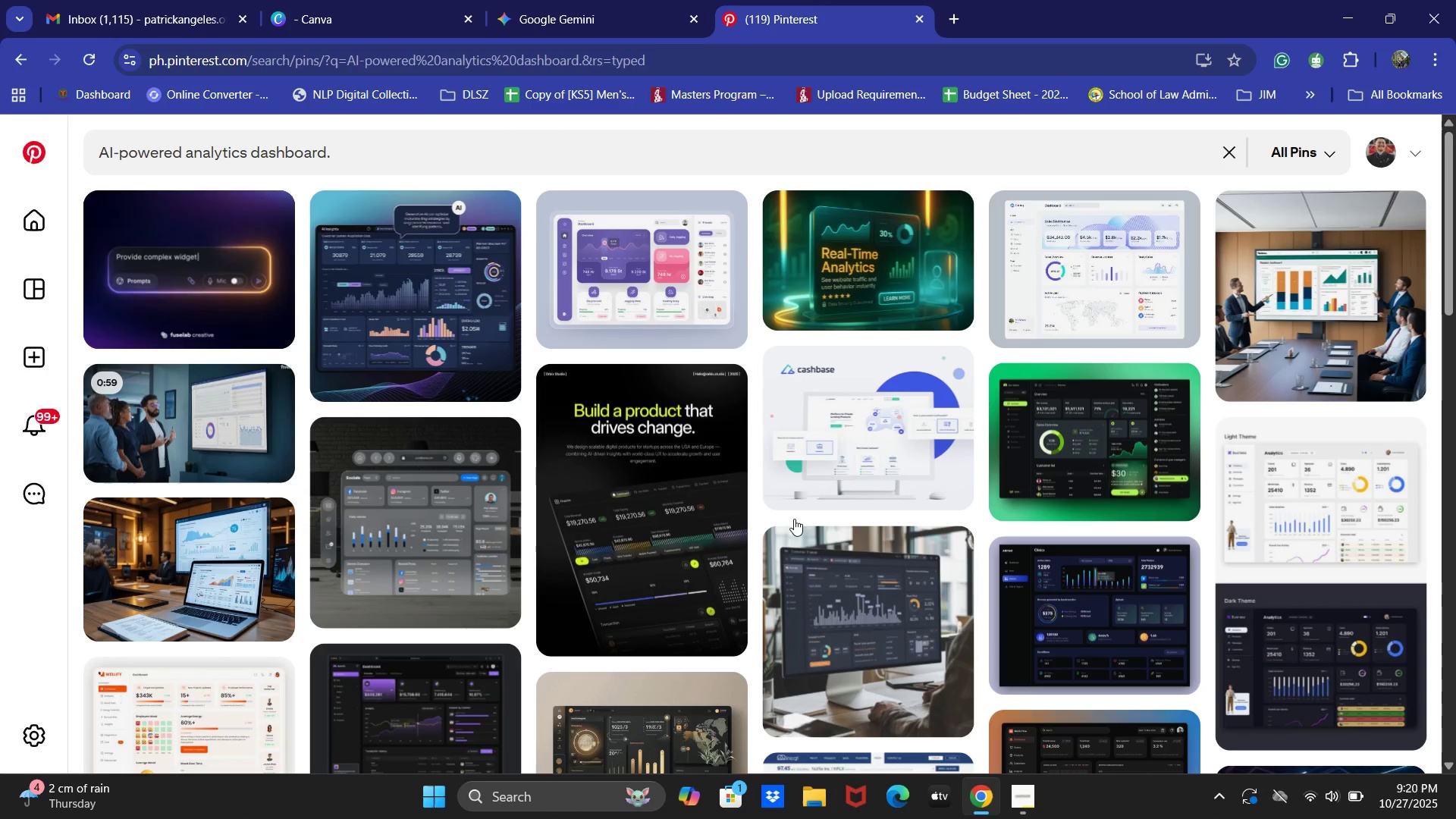 
scroll: coordinate [752, 532], scroll_direction: down, amount: 2.0
 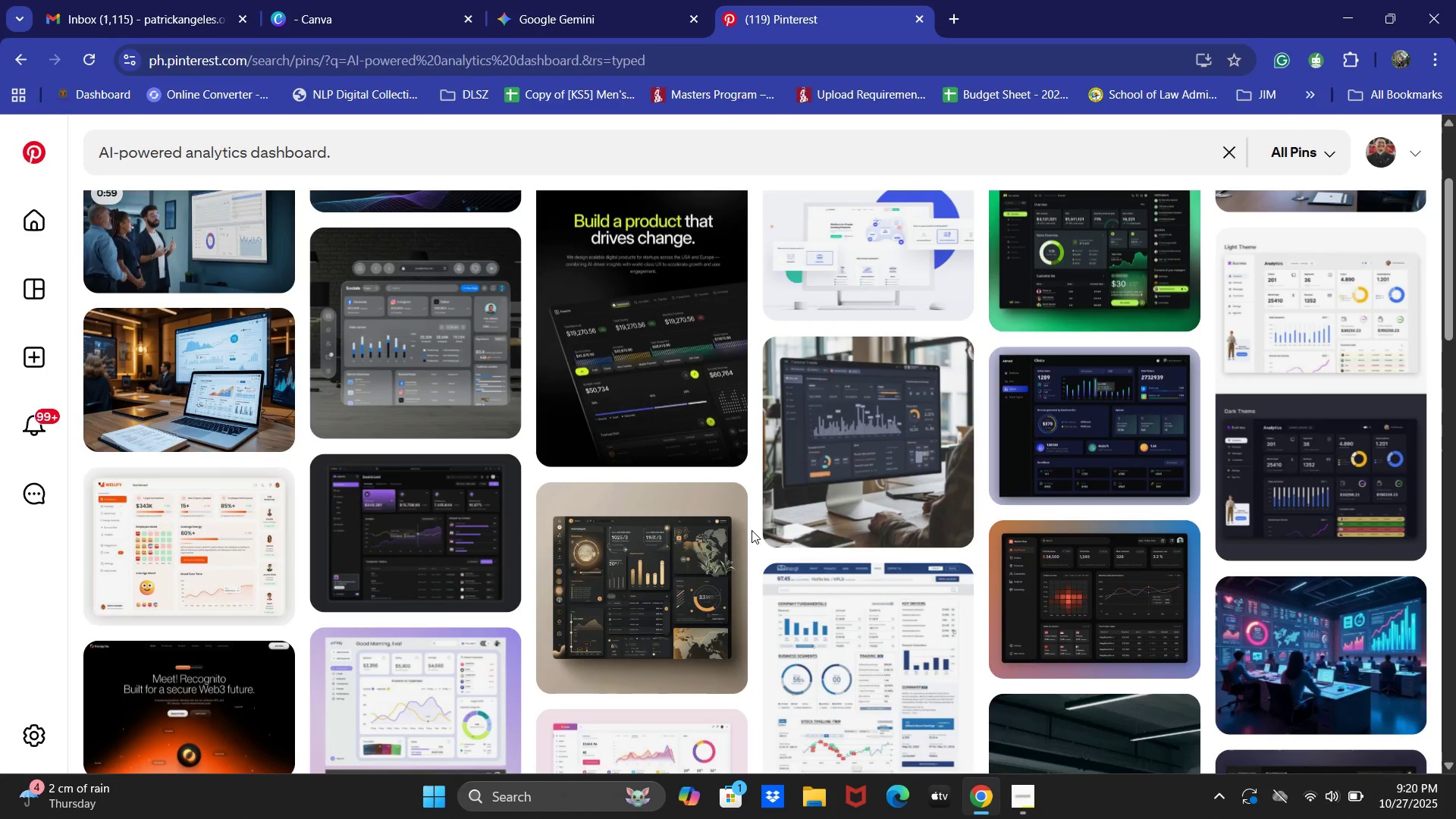 
scroll: coordinate [752, 527], scroll_direction: up, amount: 2.0
 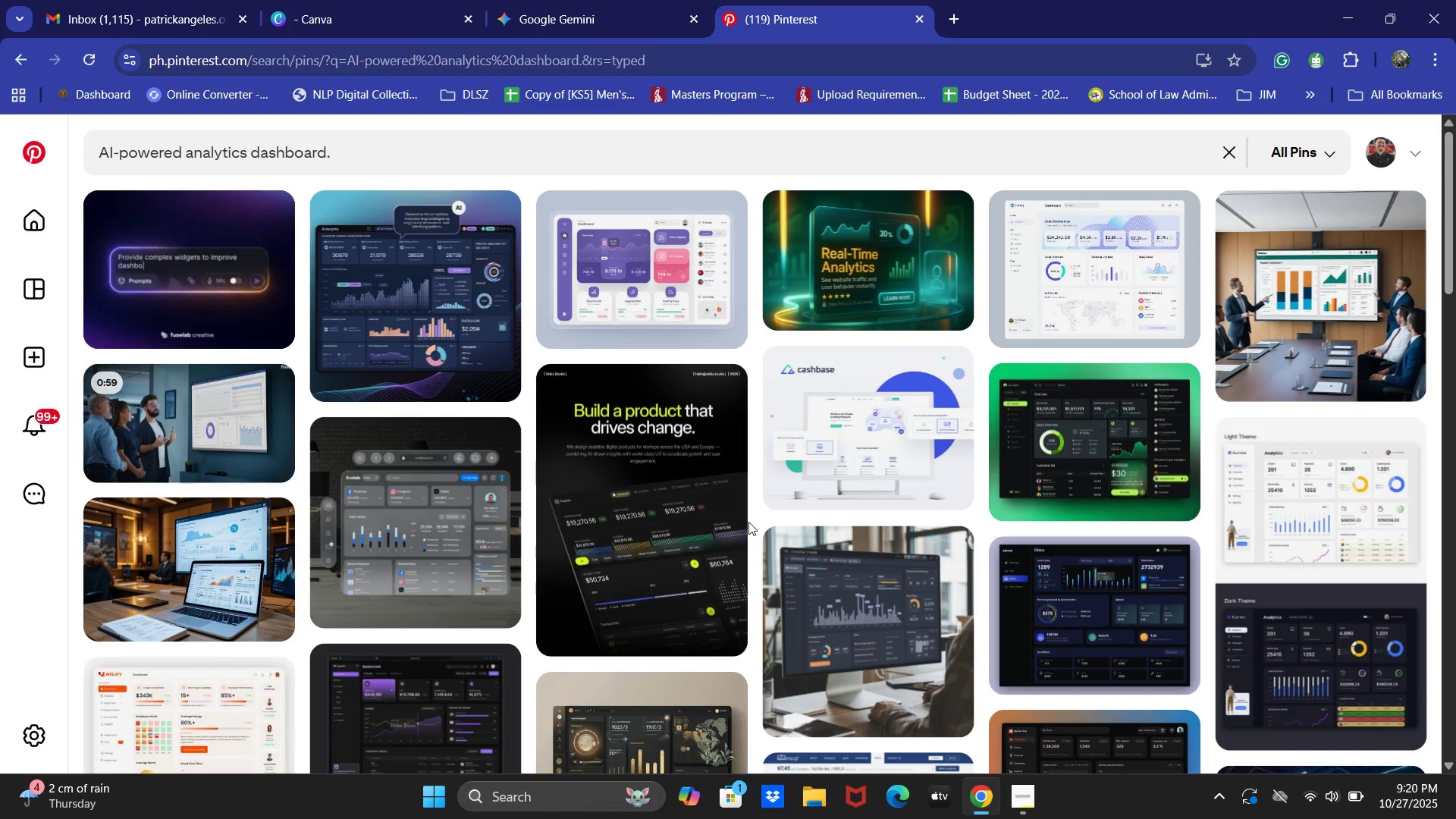 
scroll: coordinate [749, 521], scroll_direction: down, amount: 1.0
 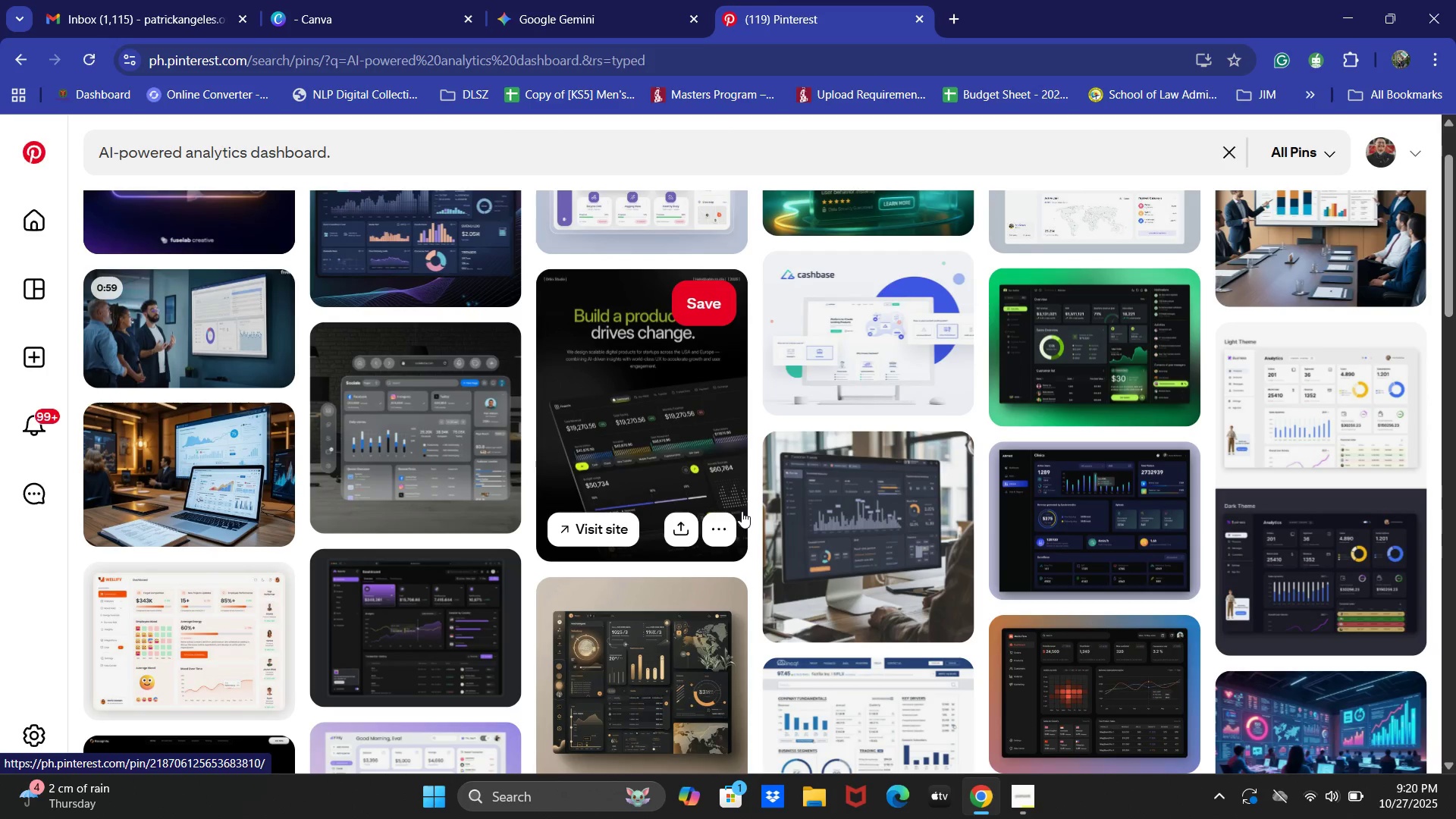 
scroll: coordinate [742, 511], scroll_direction: none, amount: 0.0
 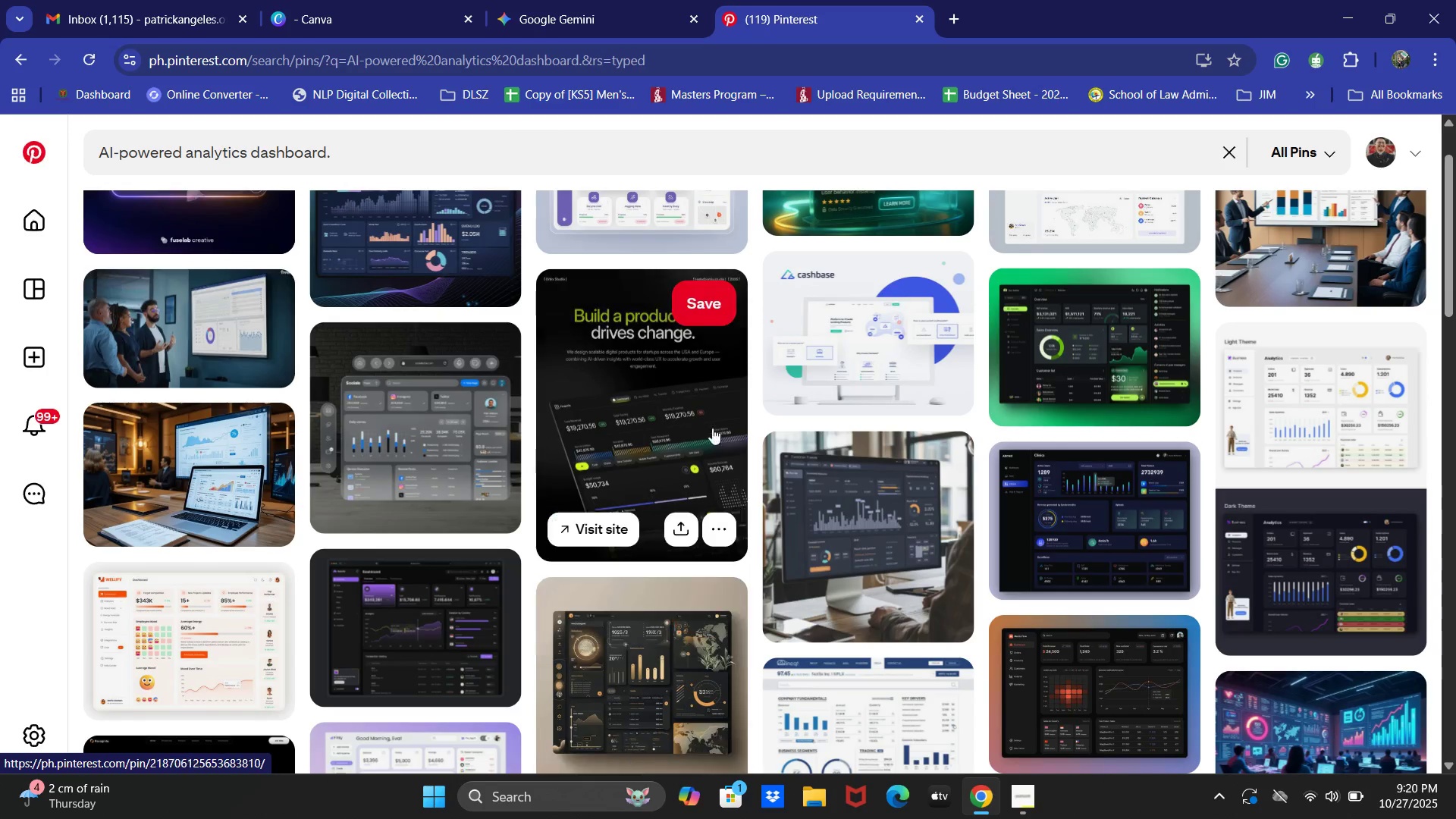 
left_click([695, 400])
 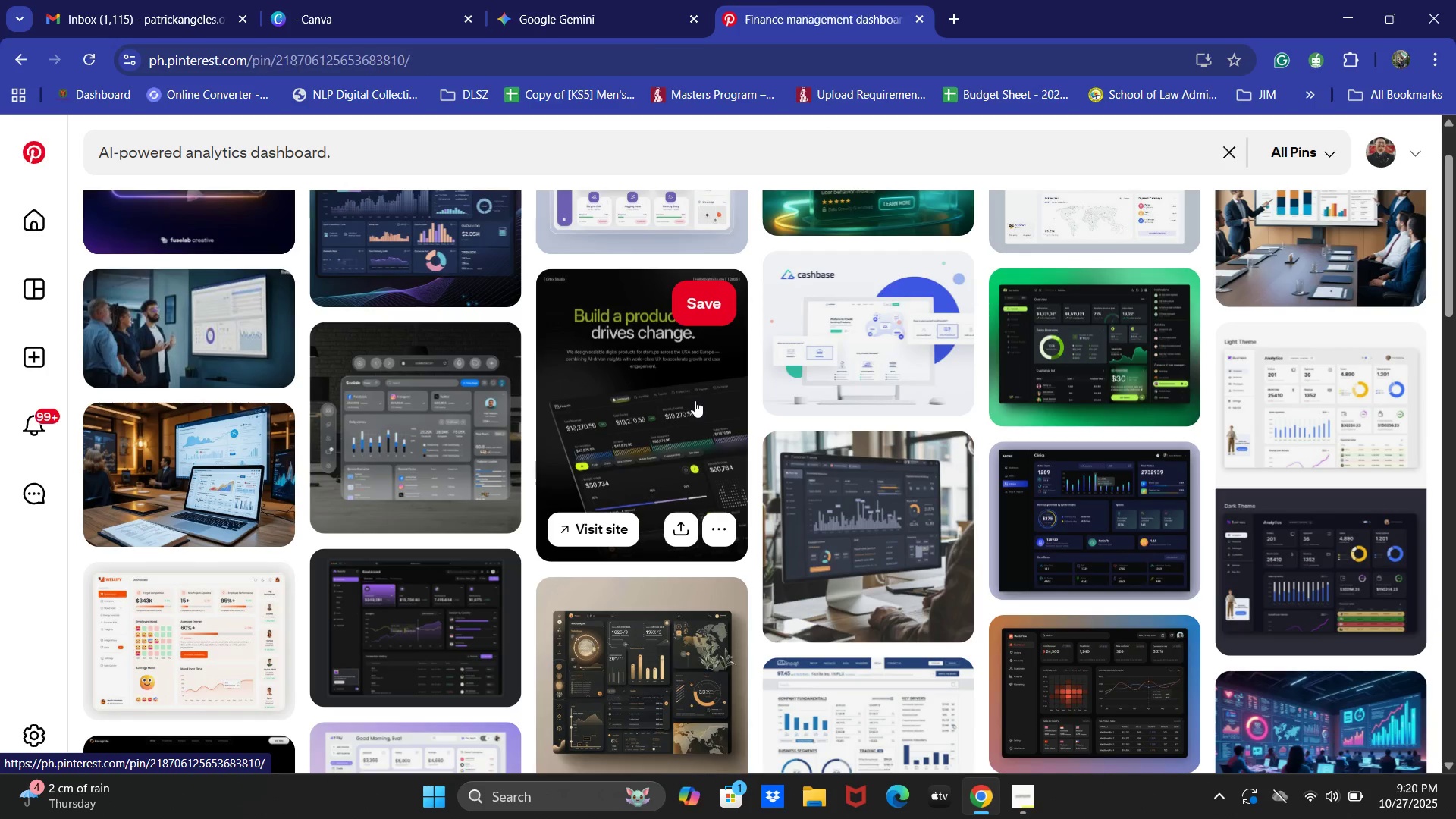 
mouse_move([545, 424])
 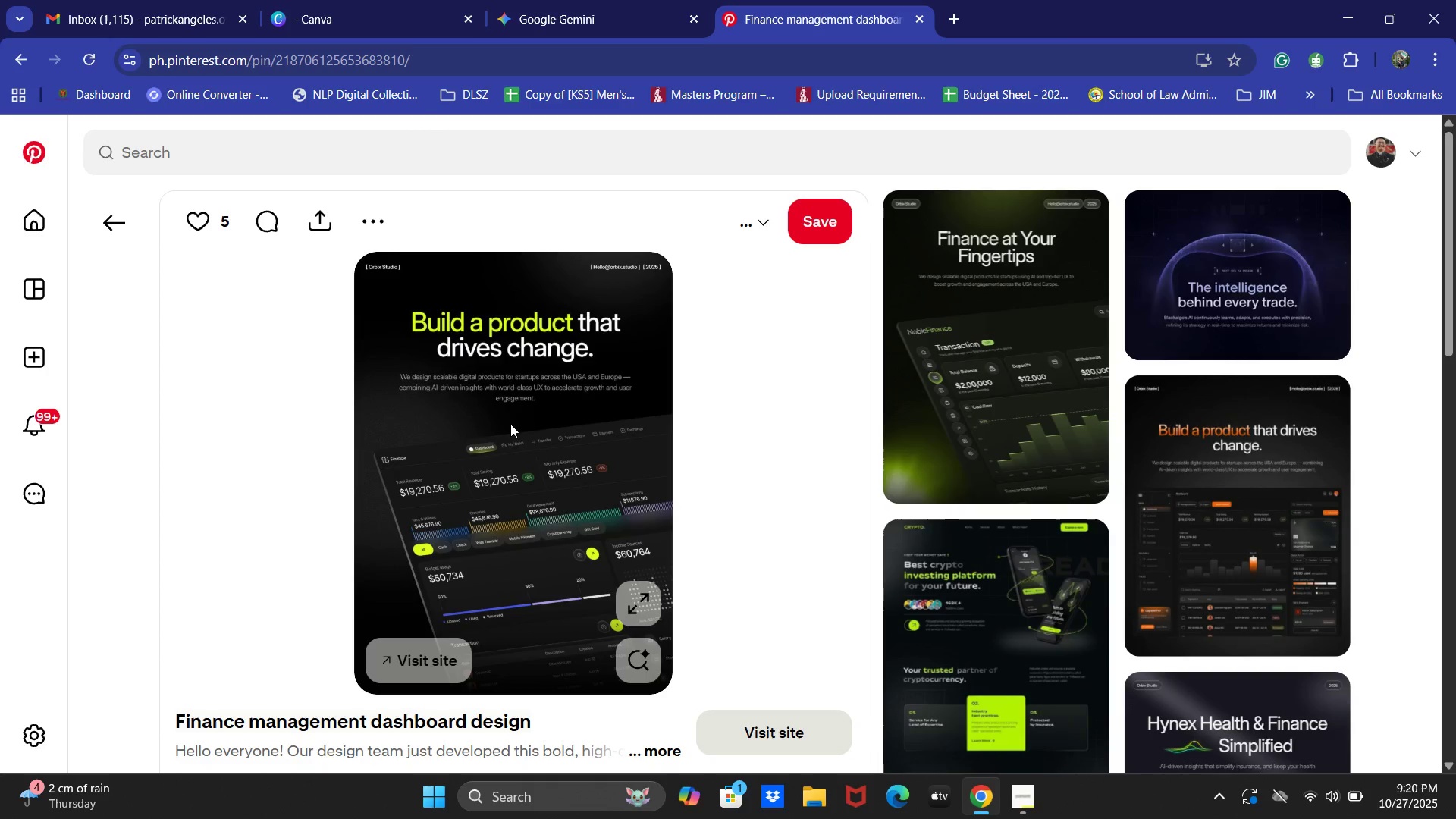 
left_click([499, 424])
 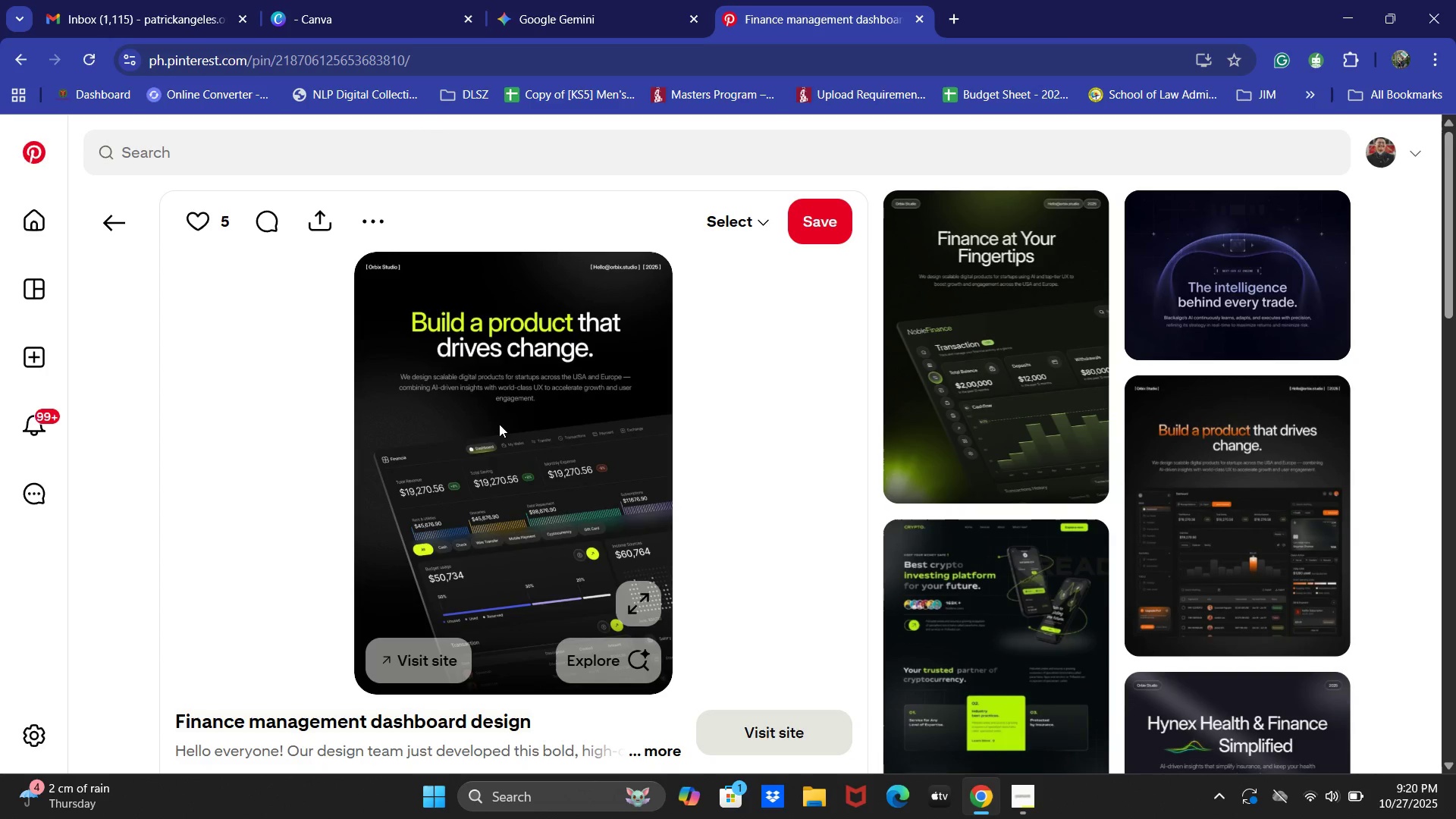 
left_click([375, 0])
 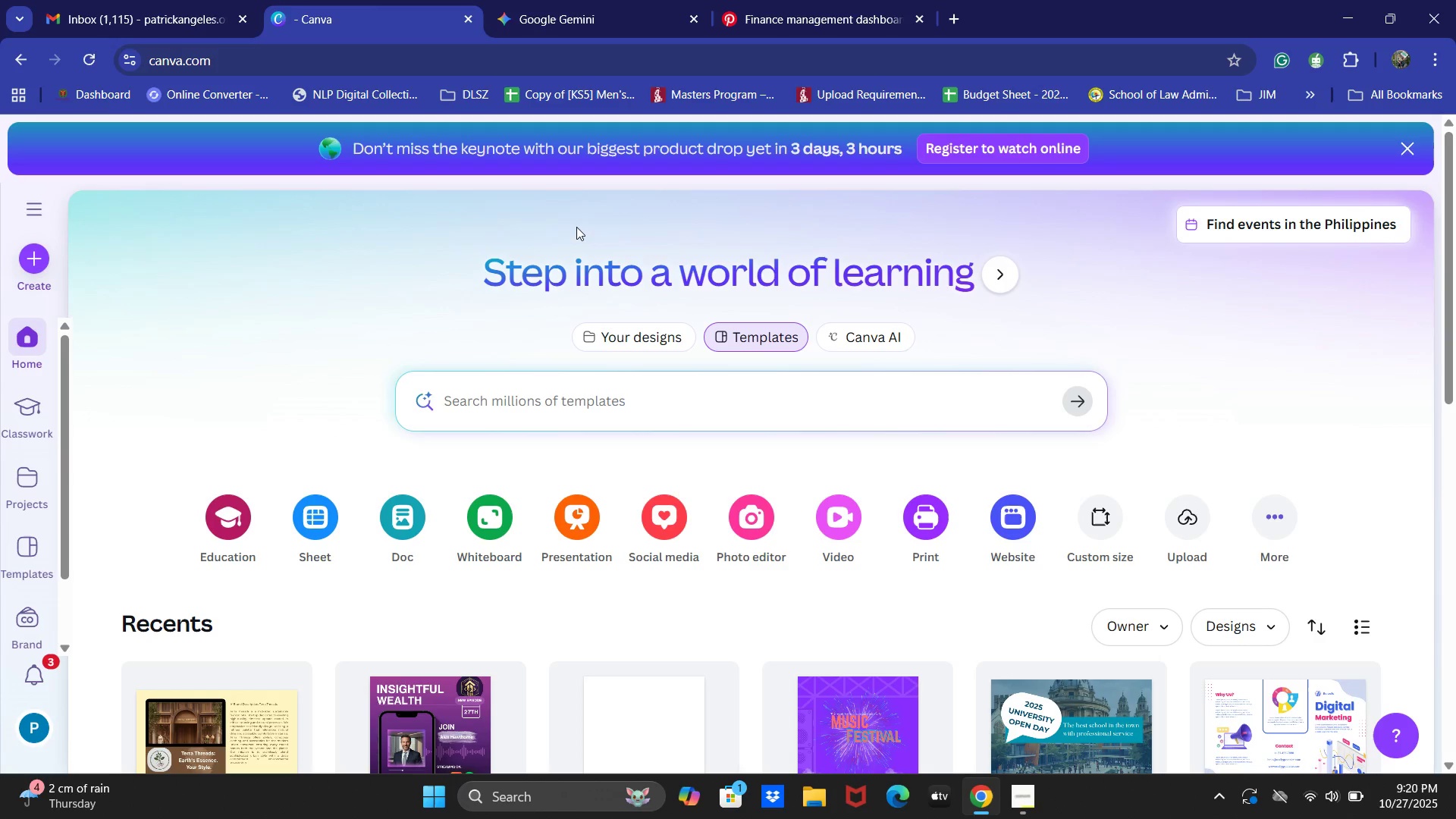 
key(Control+ControlLeft)
 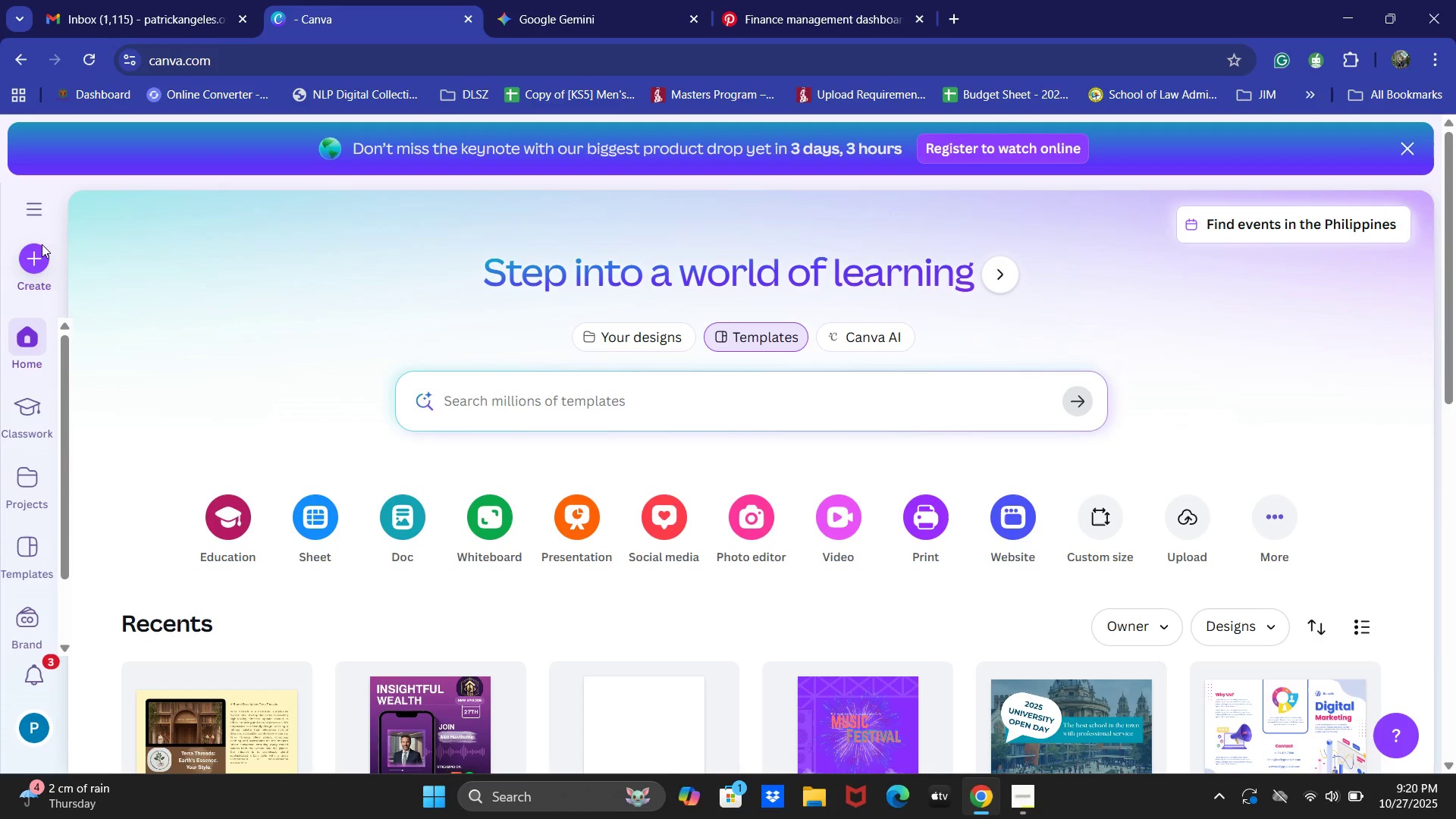 
double_click([37, 253])
 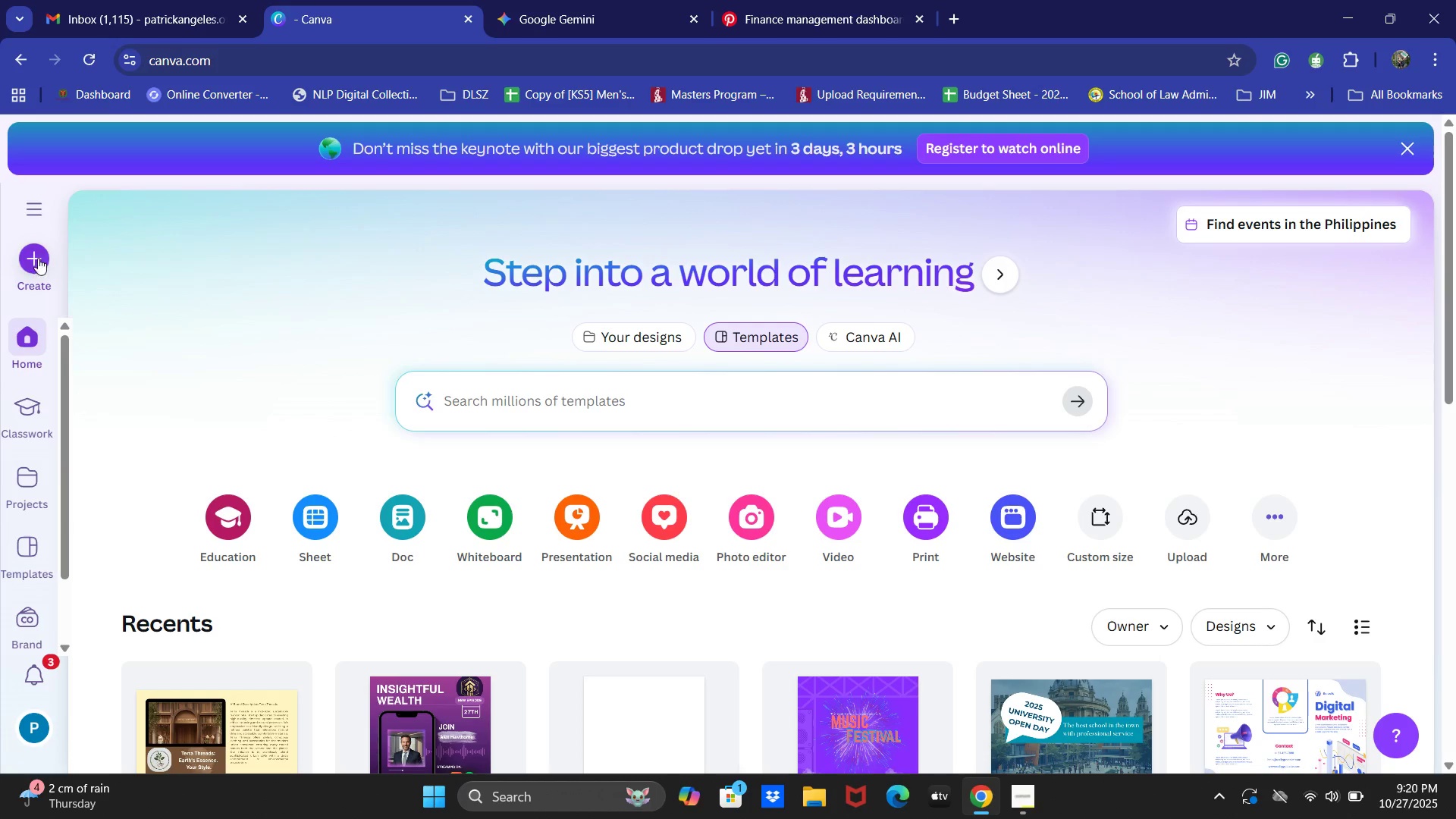 
left_click([42, 256])